 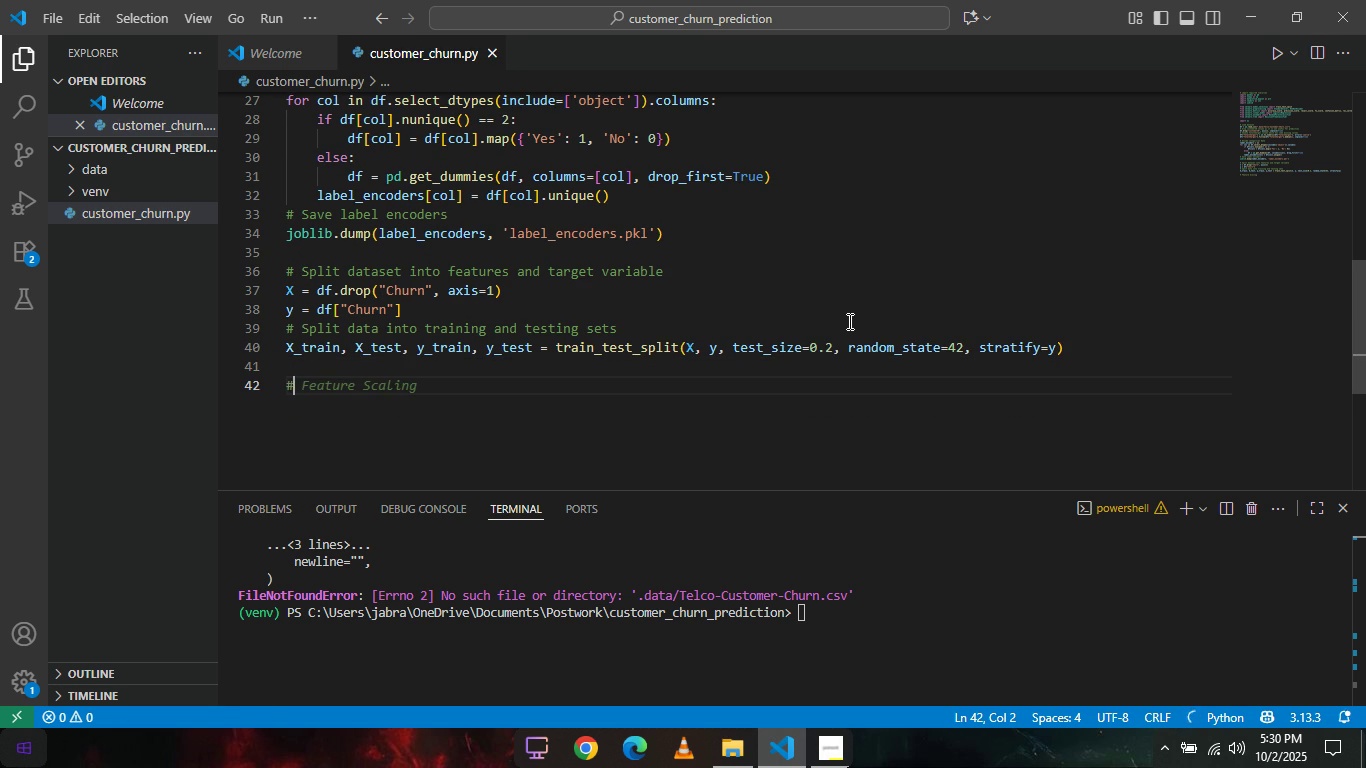 
key(Space)
 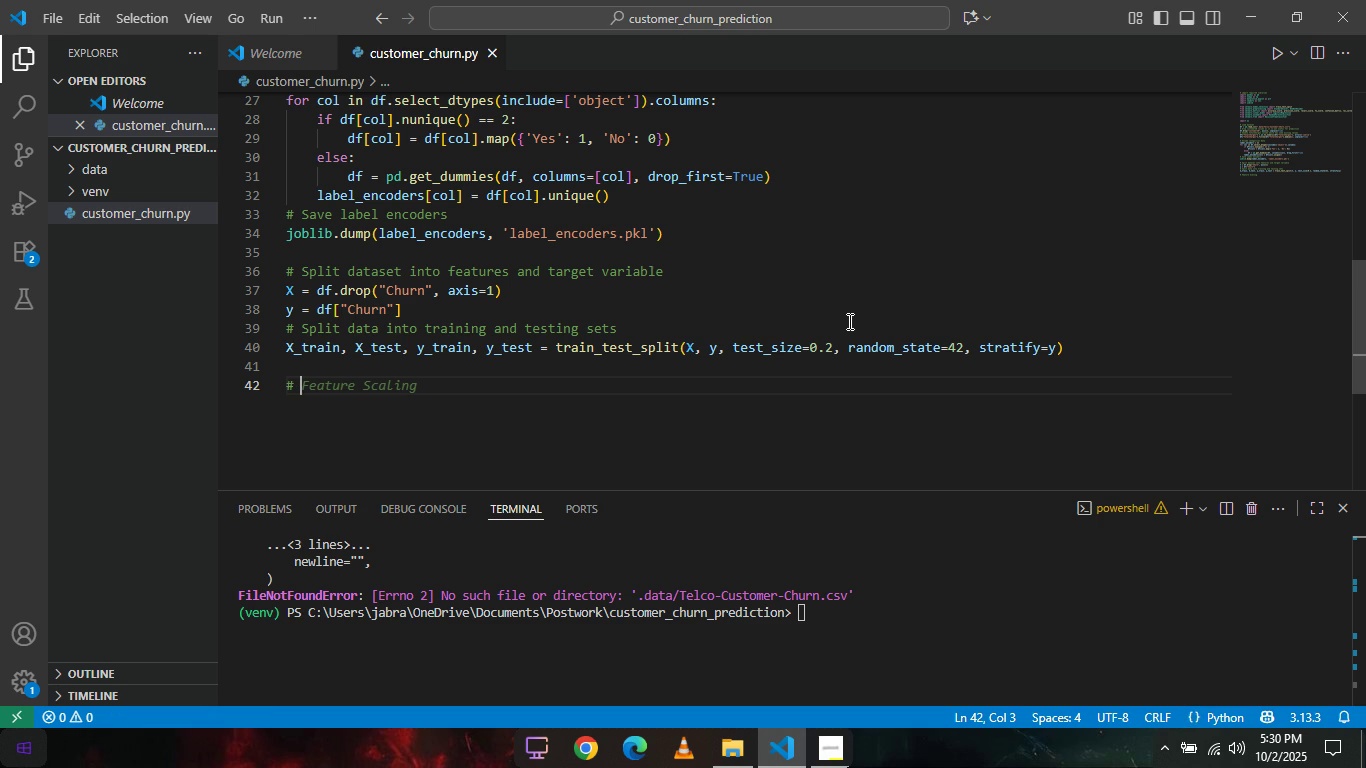 
key(Tab)
 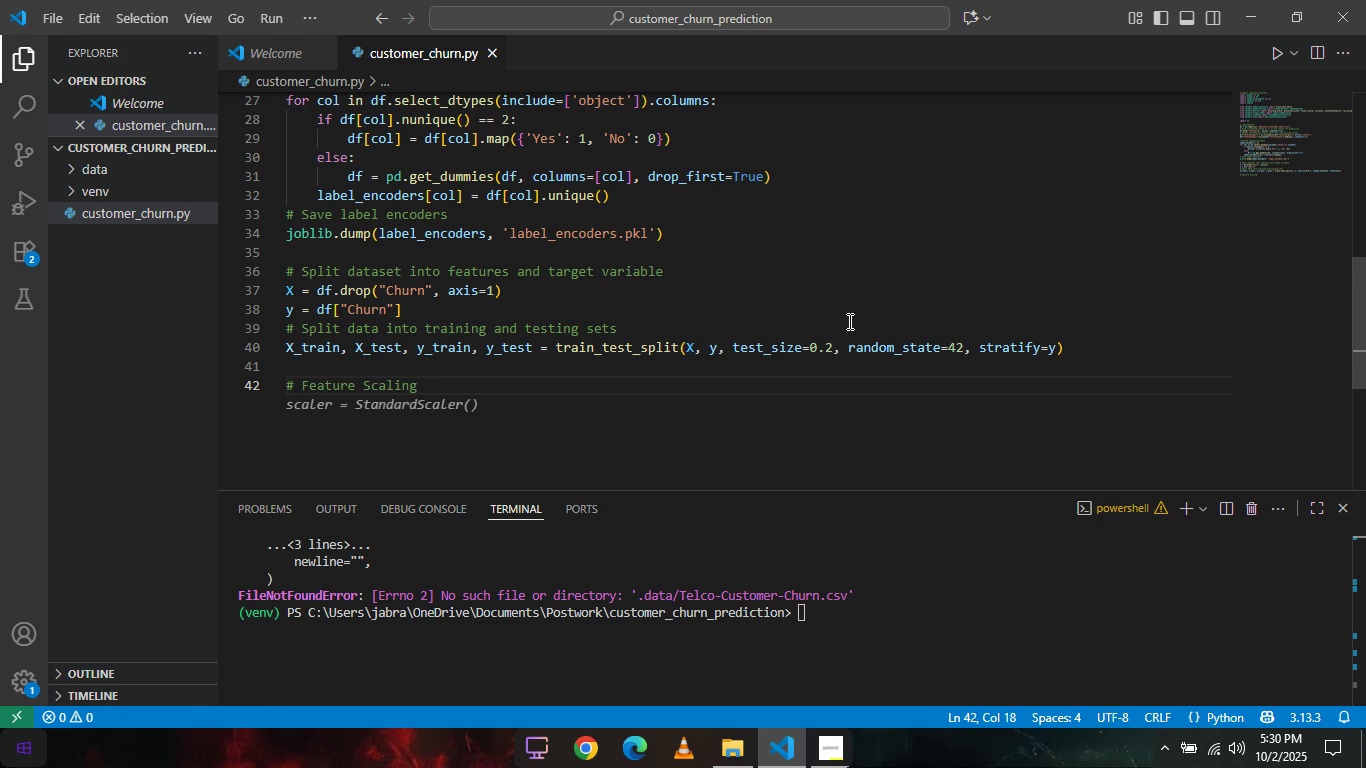 
key(Tab)
 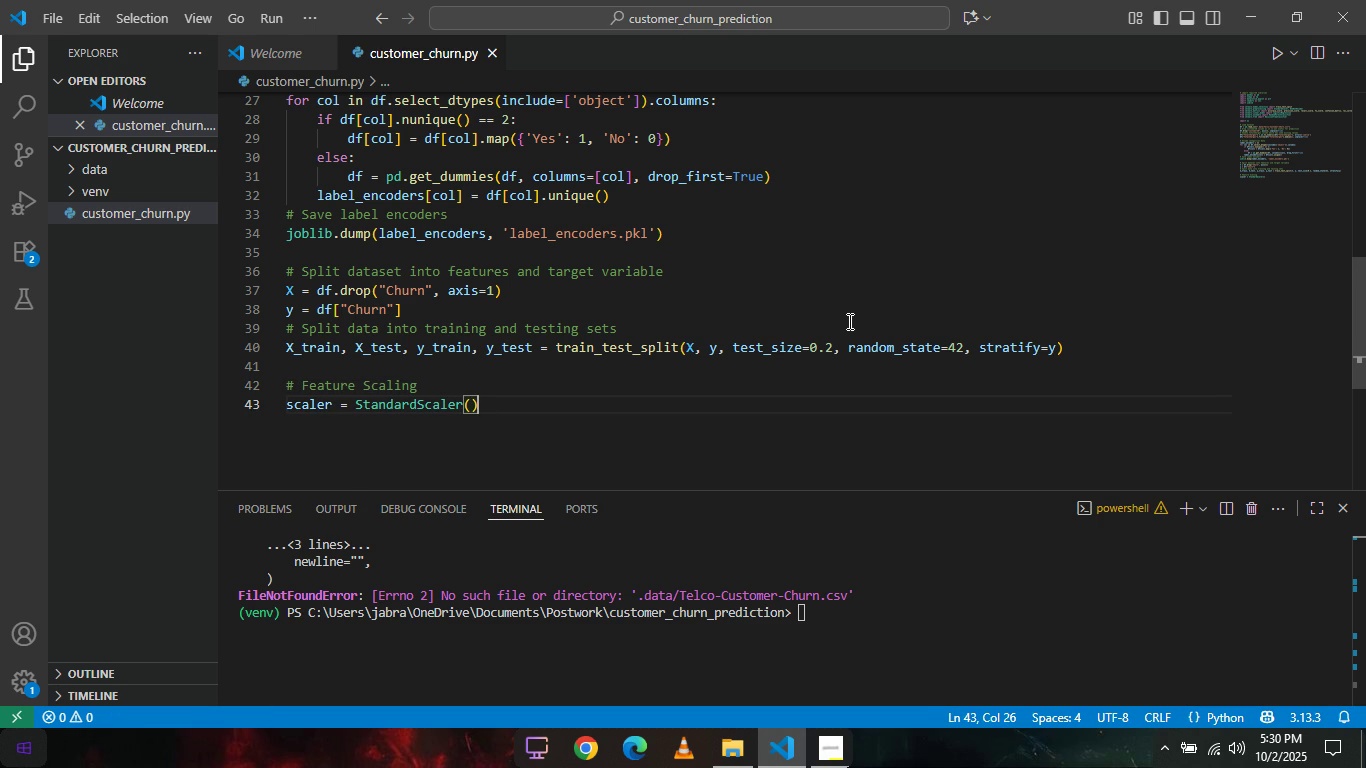 
wait(5.44)
 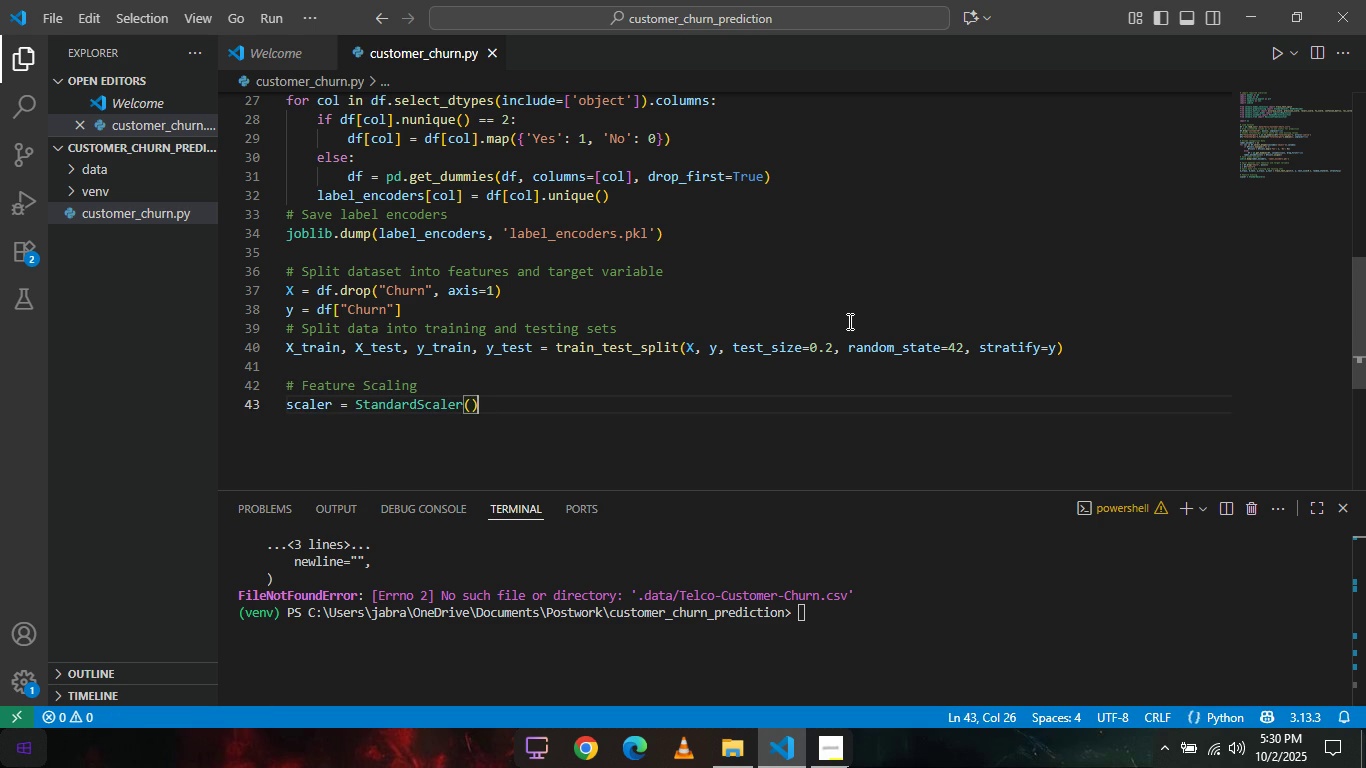 
key(Enter)
 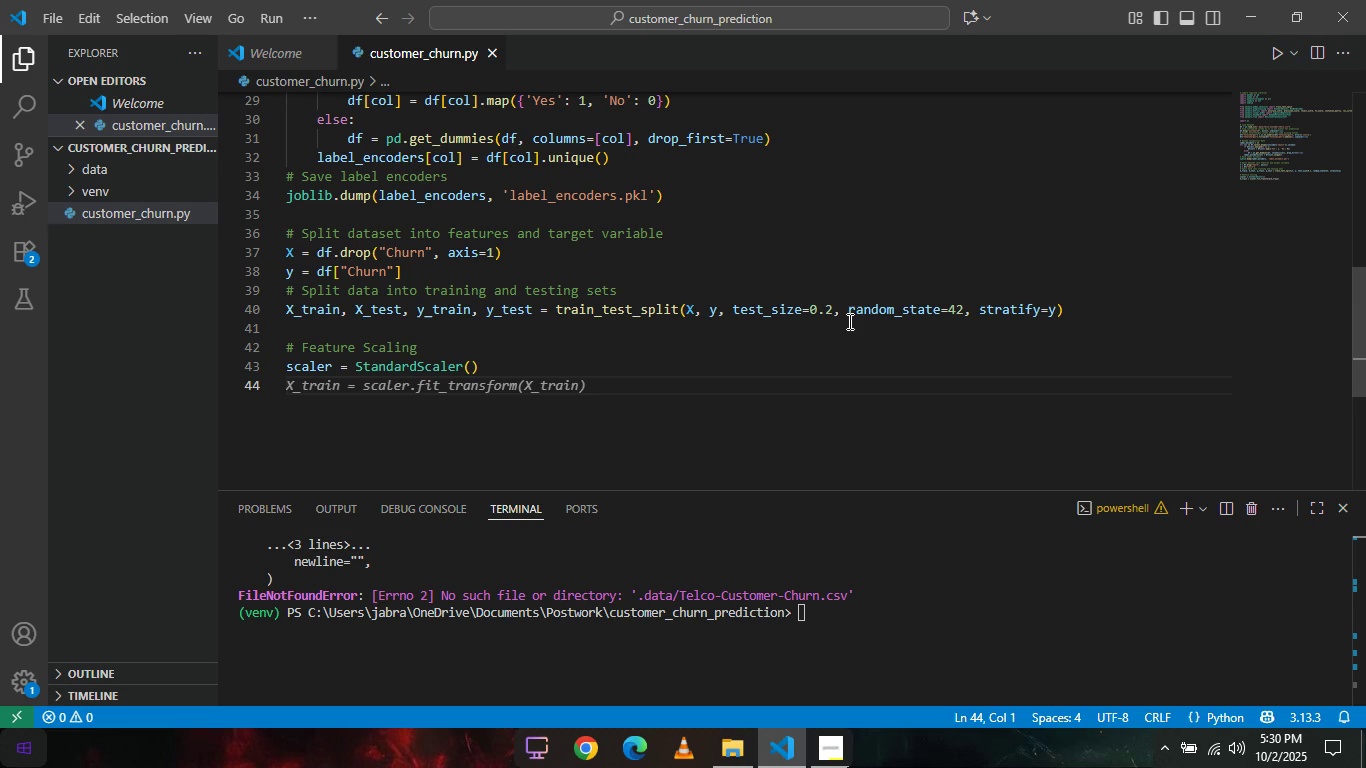 
wait(6.14)
 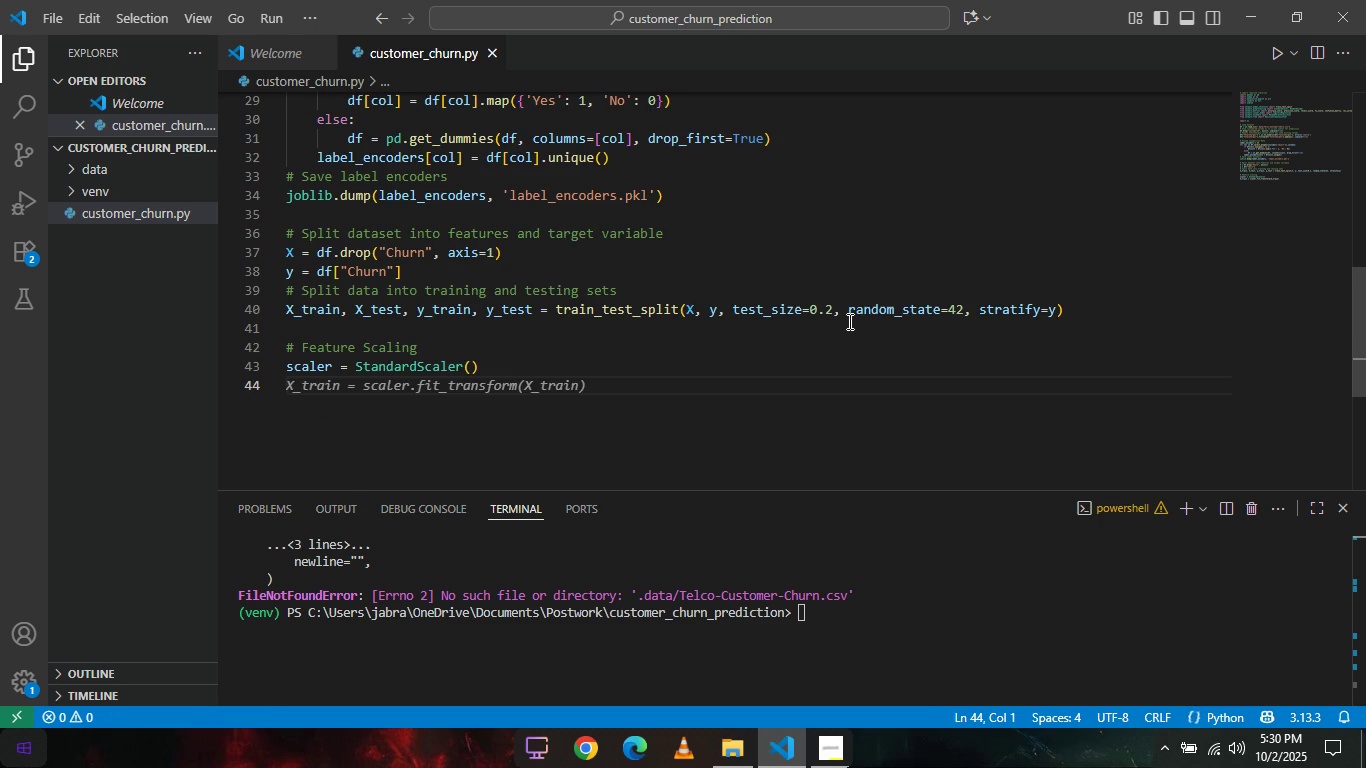 
key(Tab)
 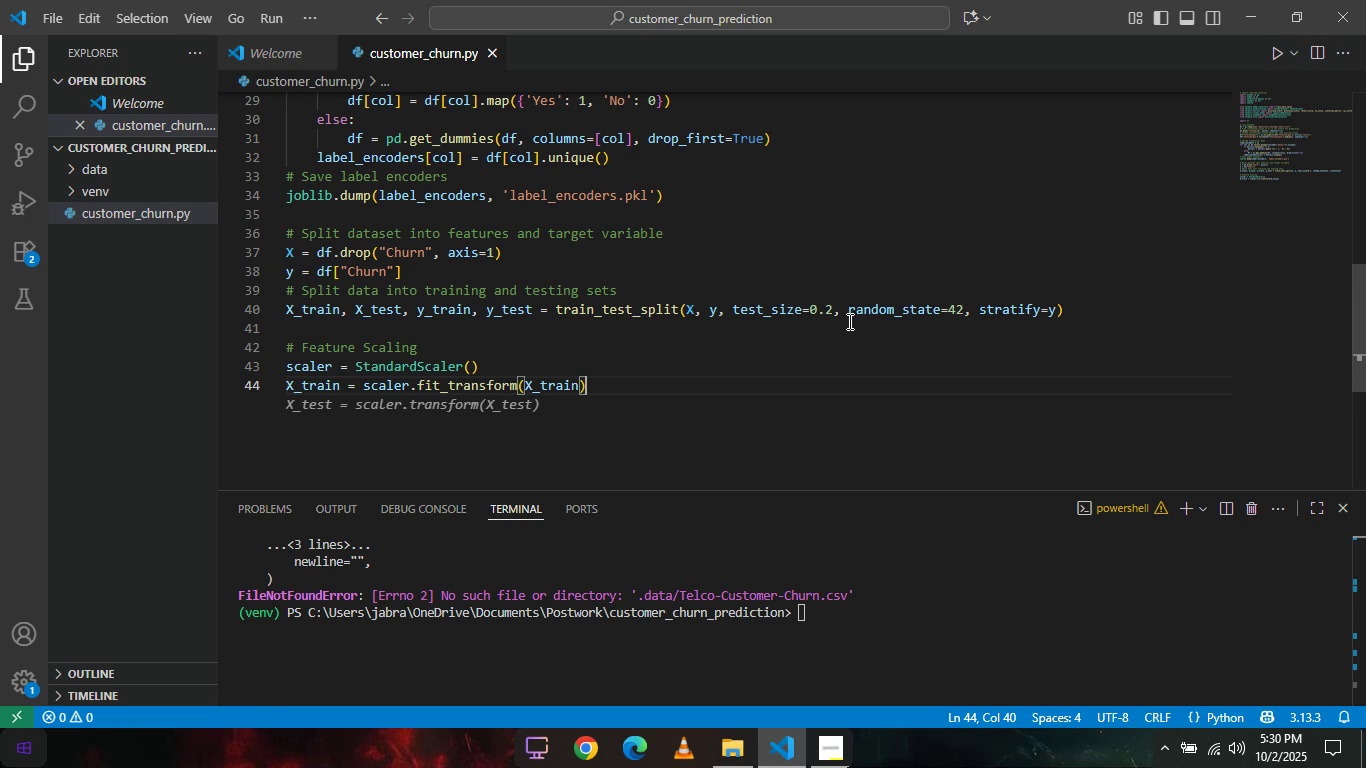 
wait(5.04)
 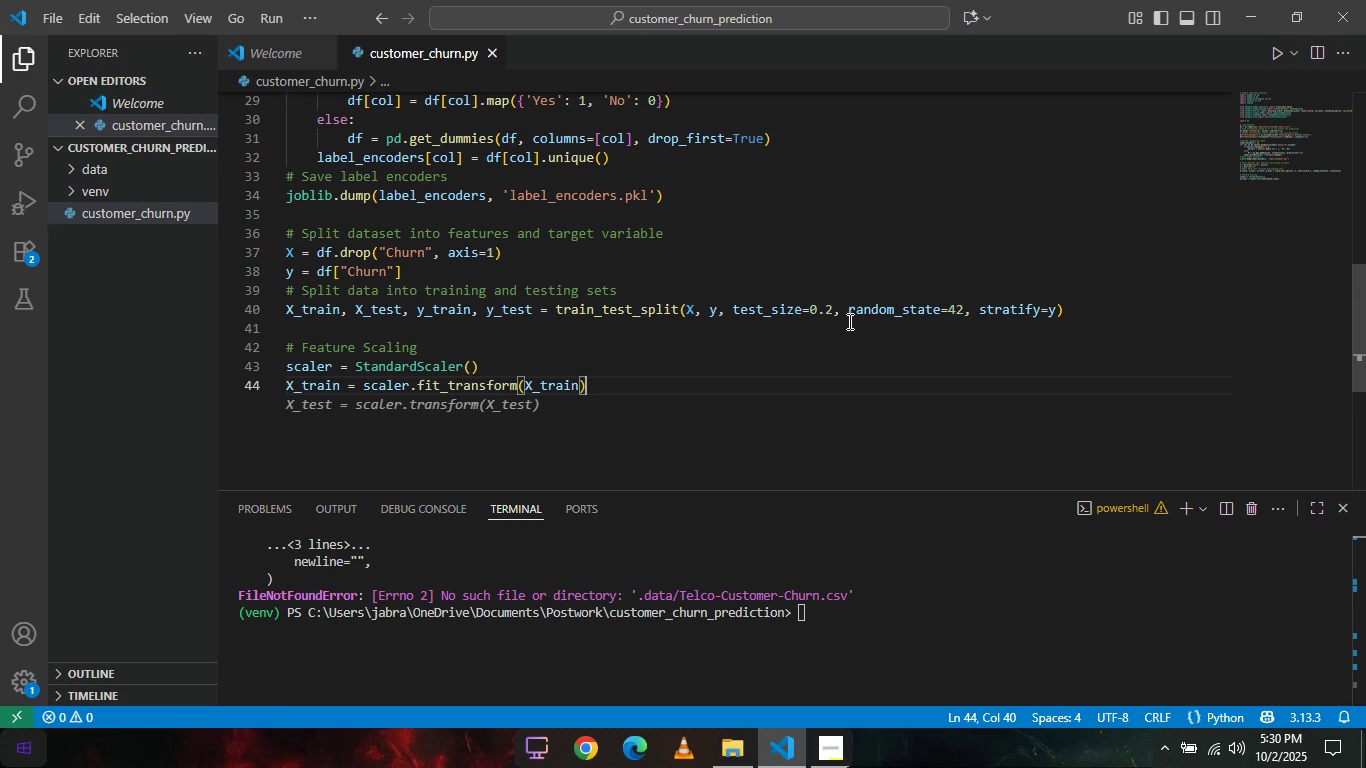 
key(Tab)
 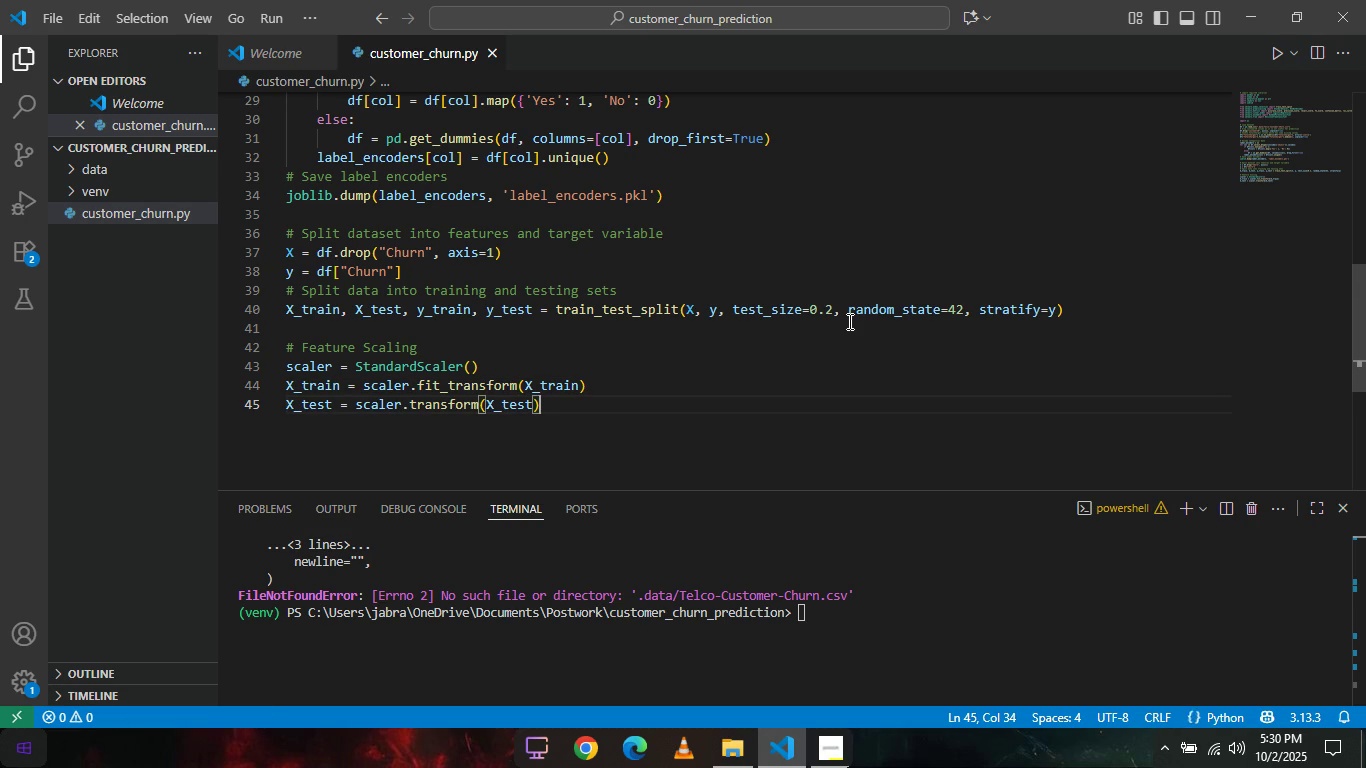 
key(Enter)
 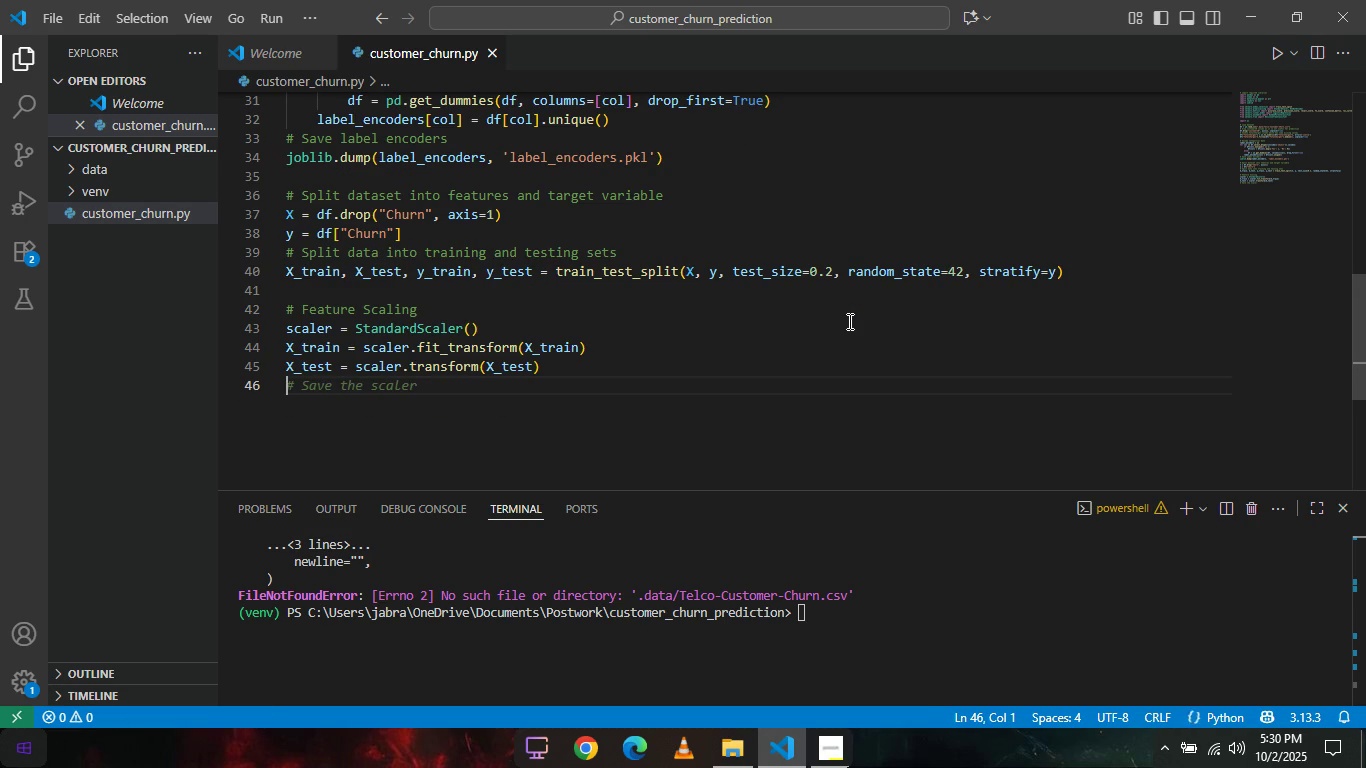 
key(Enter)